 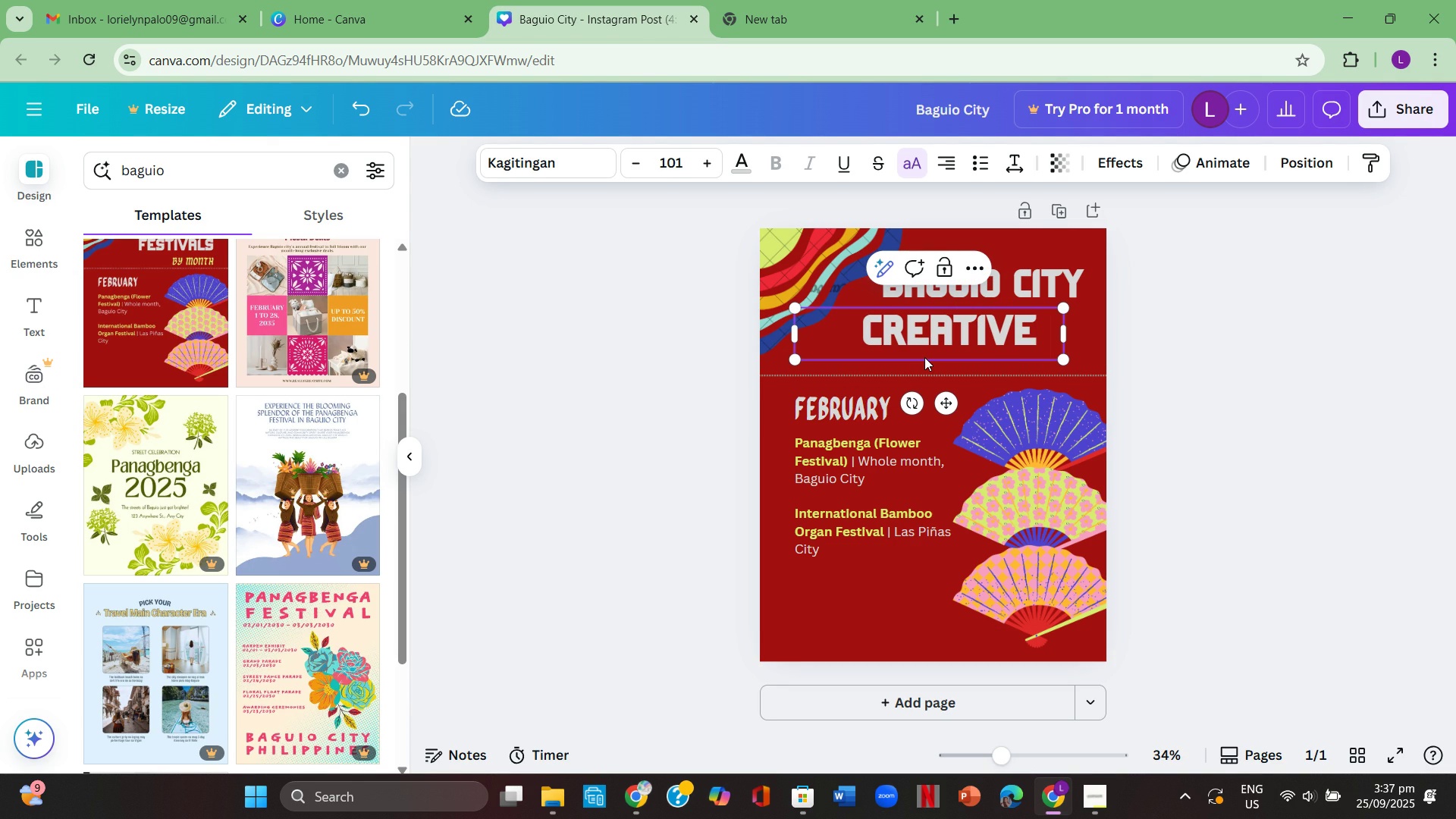 
key(Backspace)
 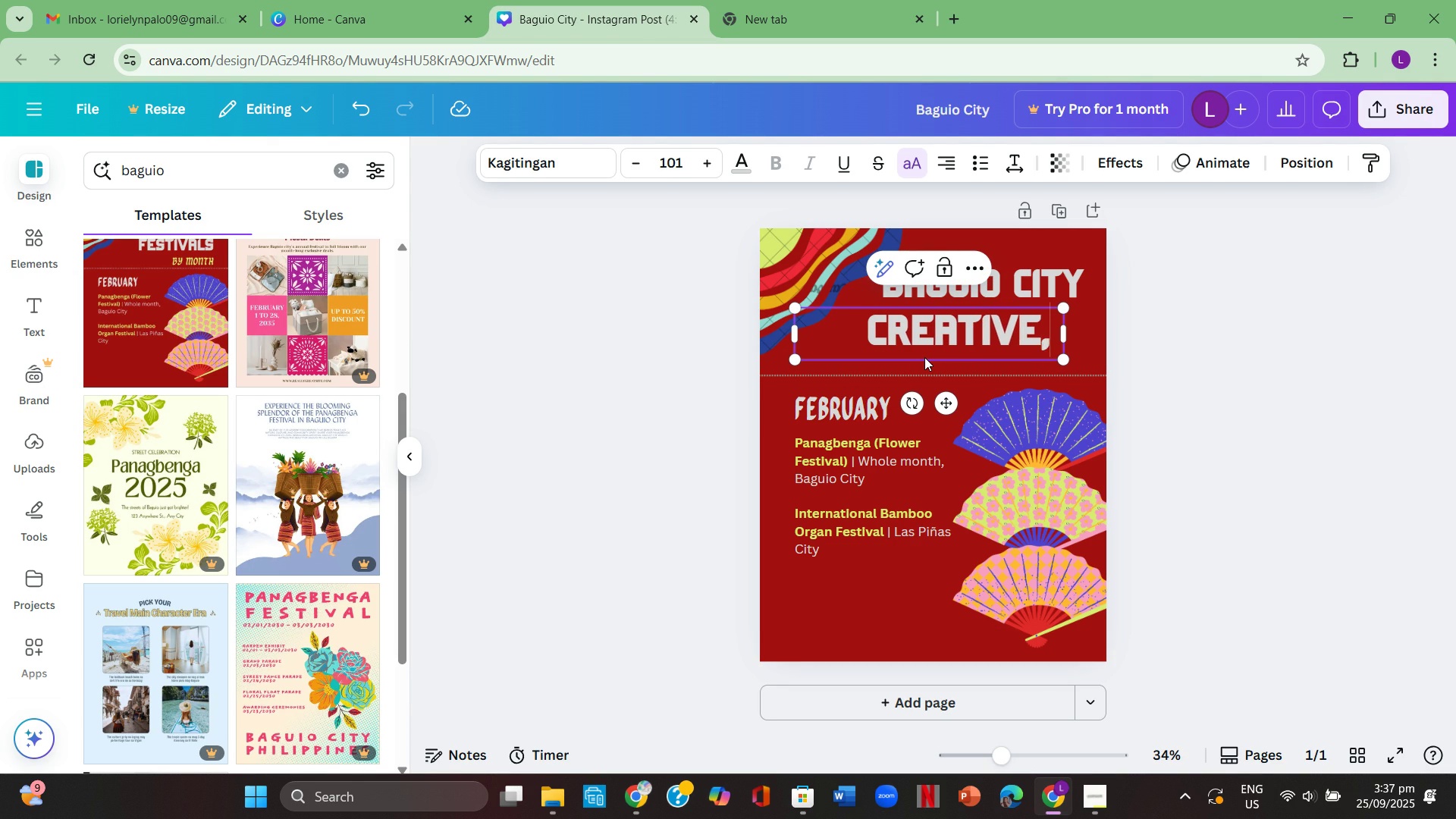 
key(Comma)
 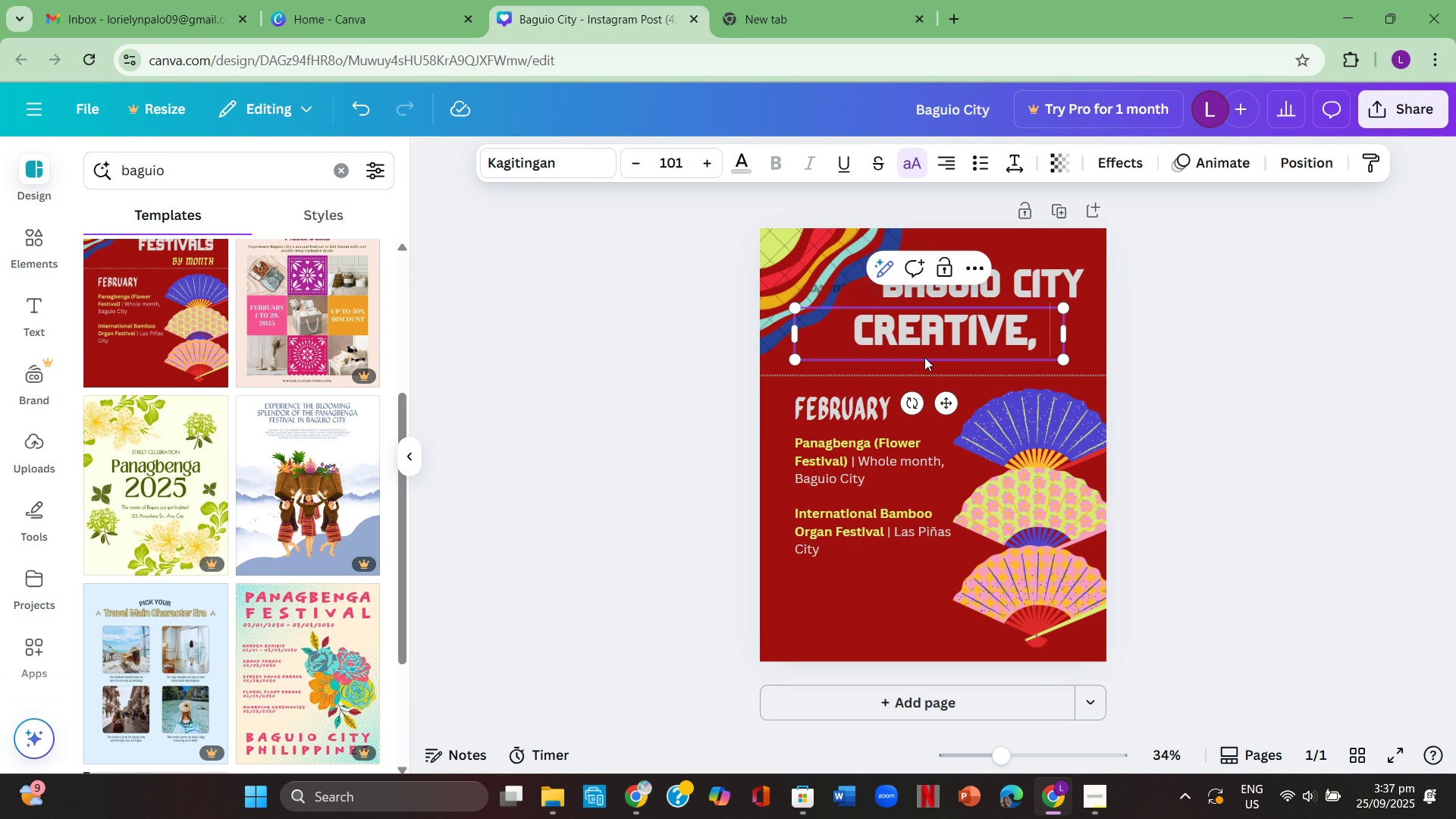 
key(Space)
 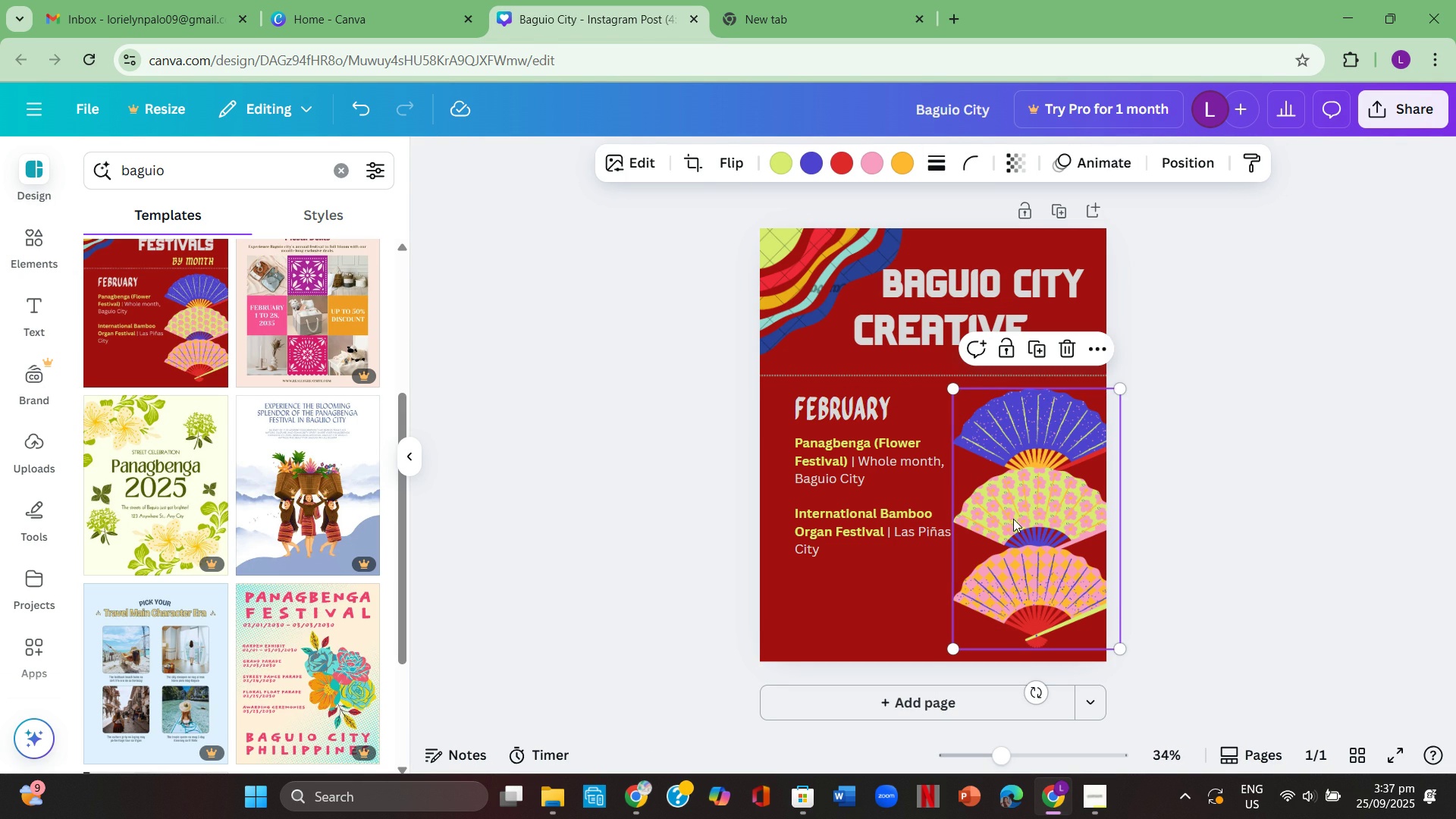 
key(Backspace)
 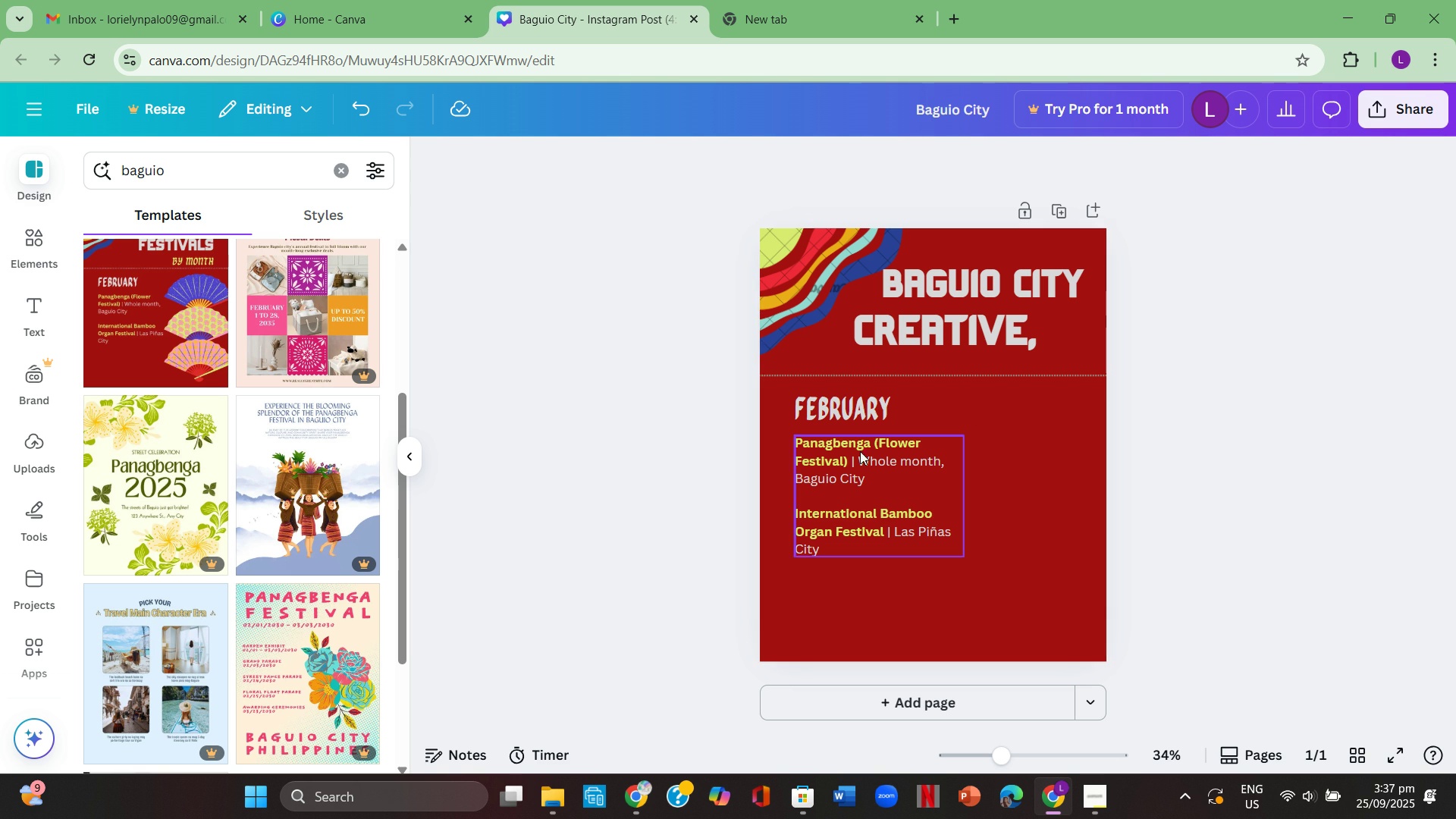 
left_click([871, 469])
 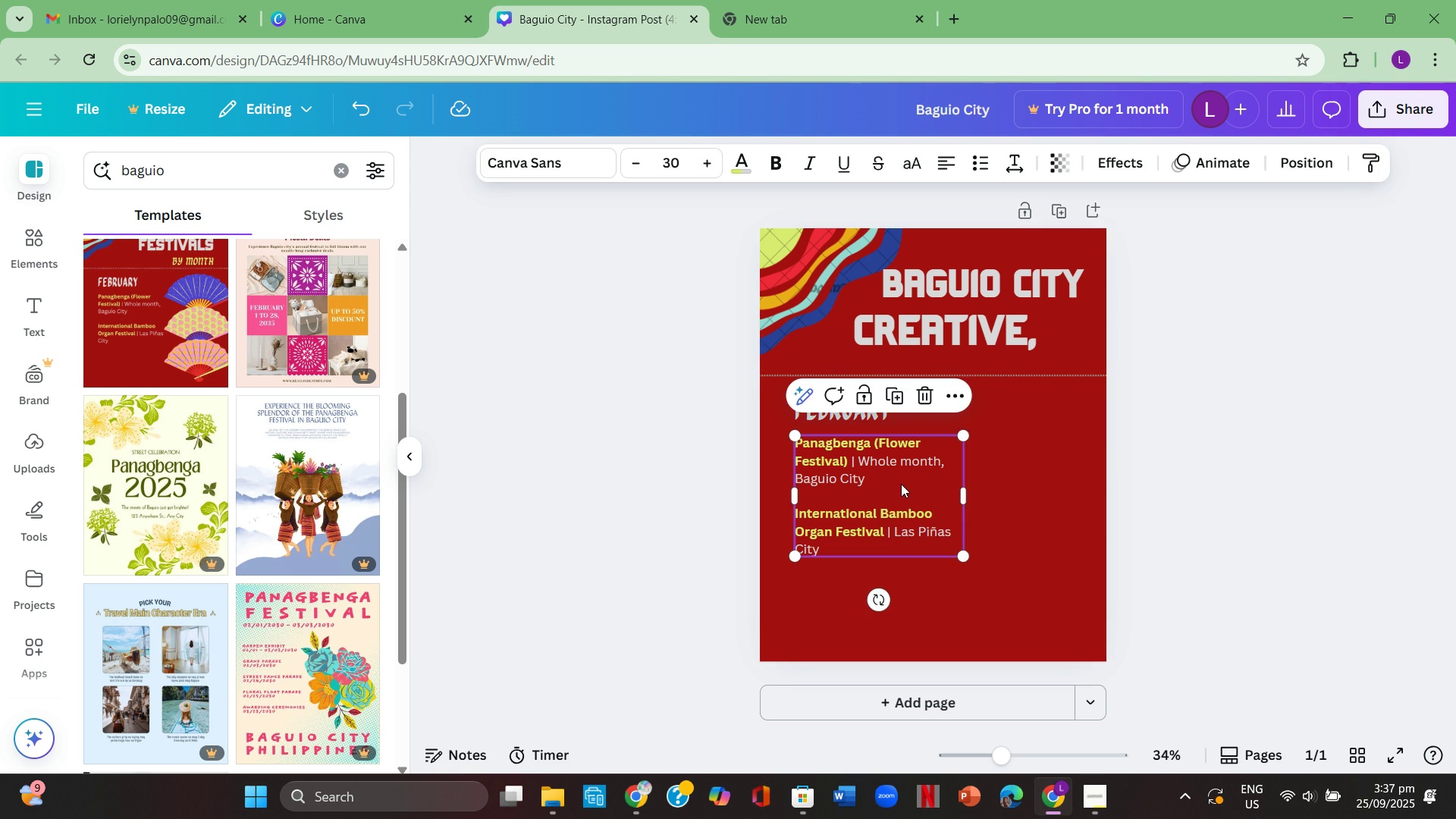 
key(Backspace)
 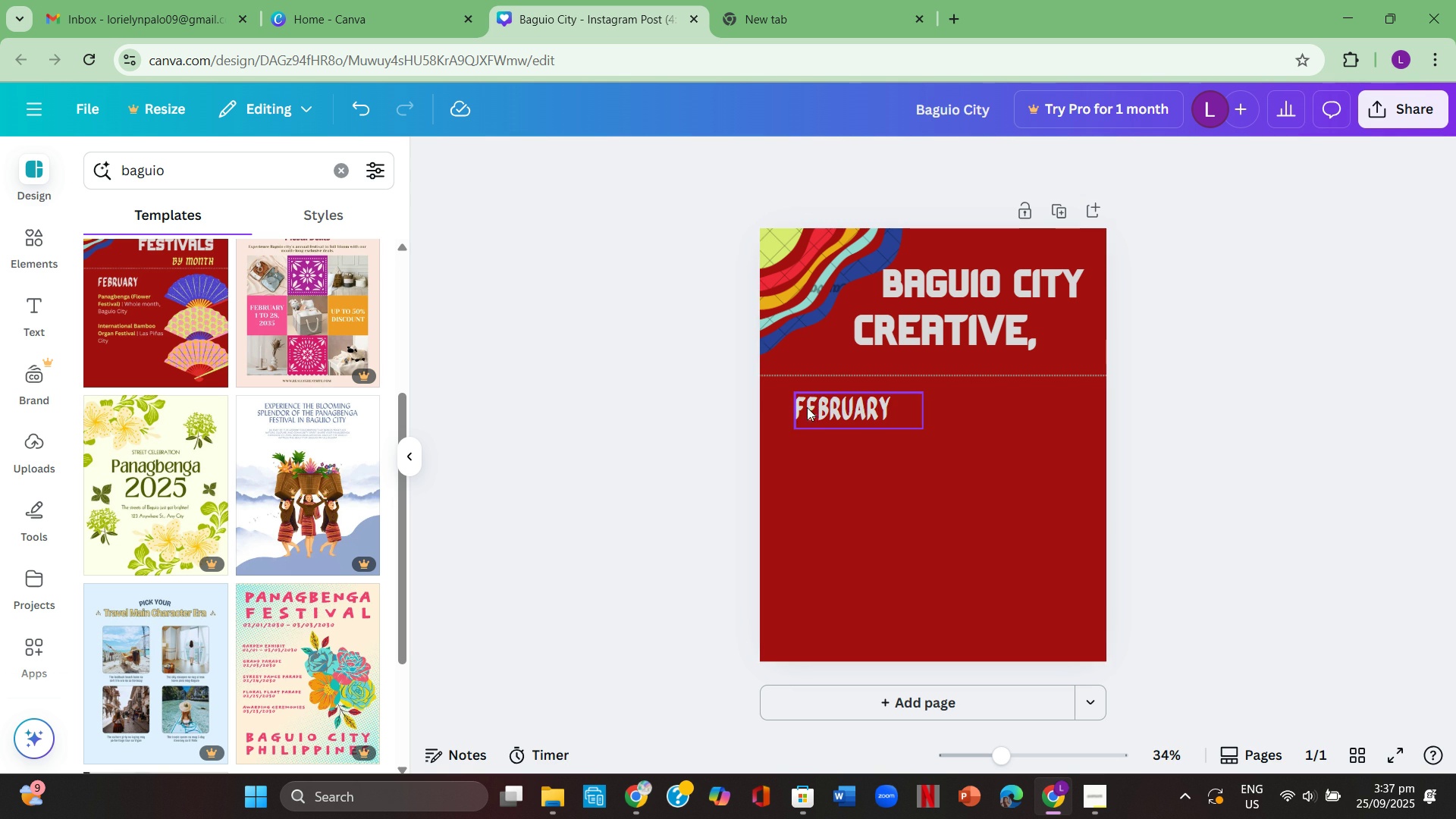 
left_click([808, 407])
 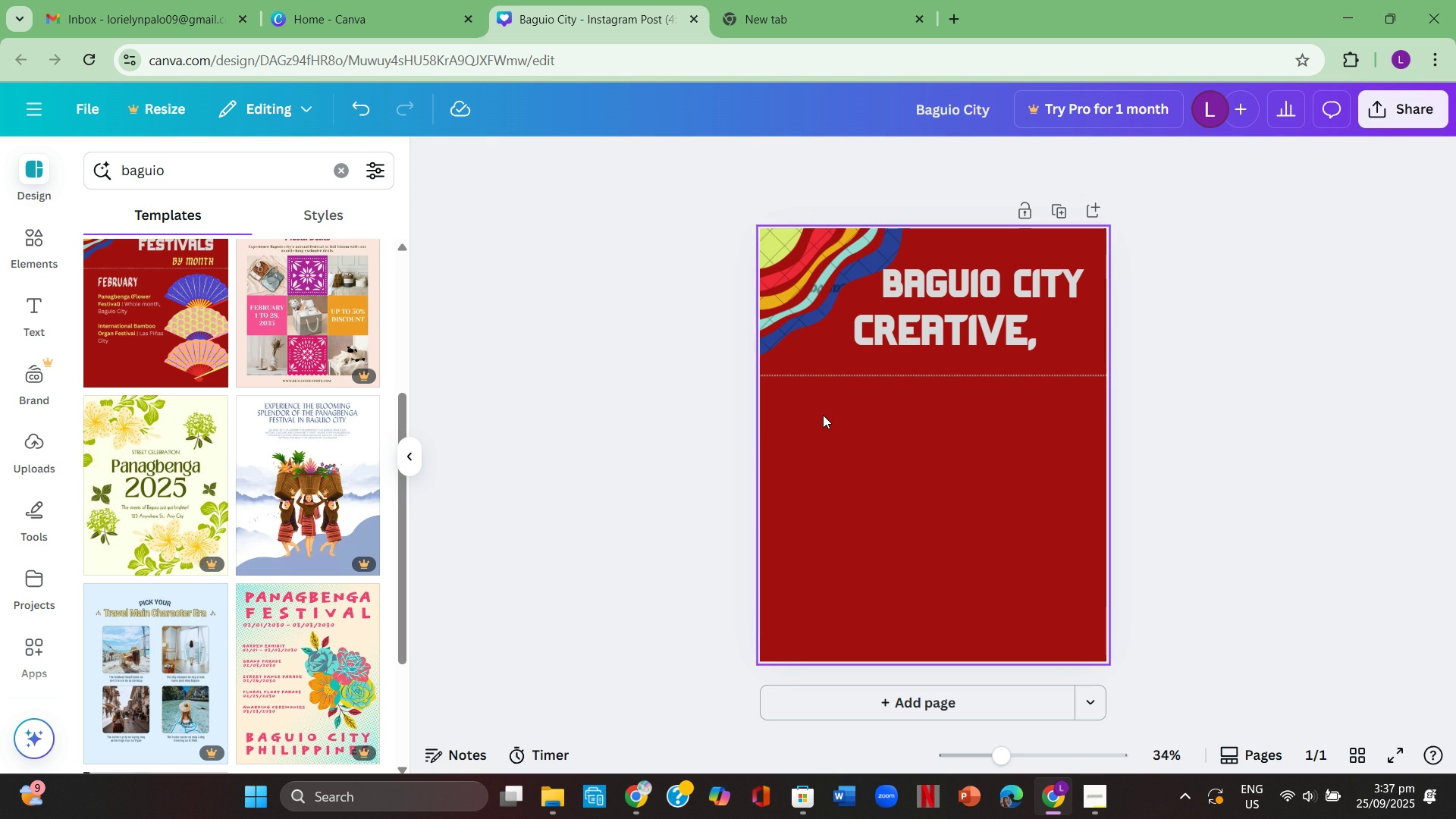 
key(Backspace)
 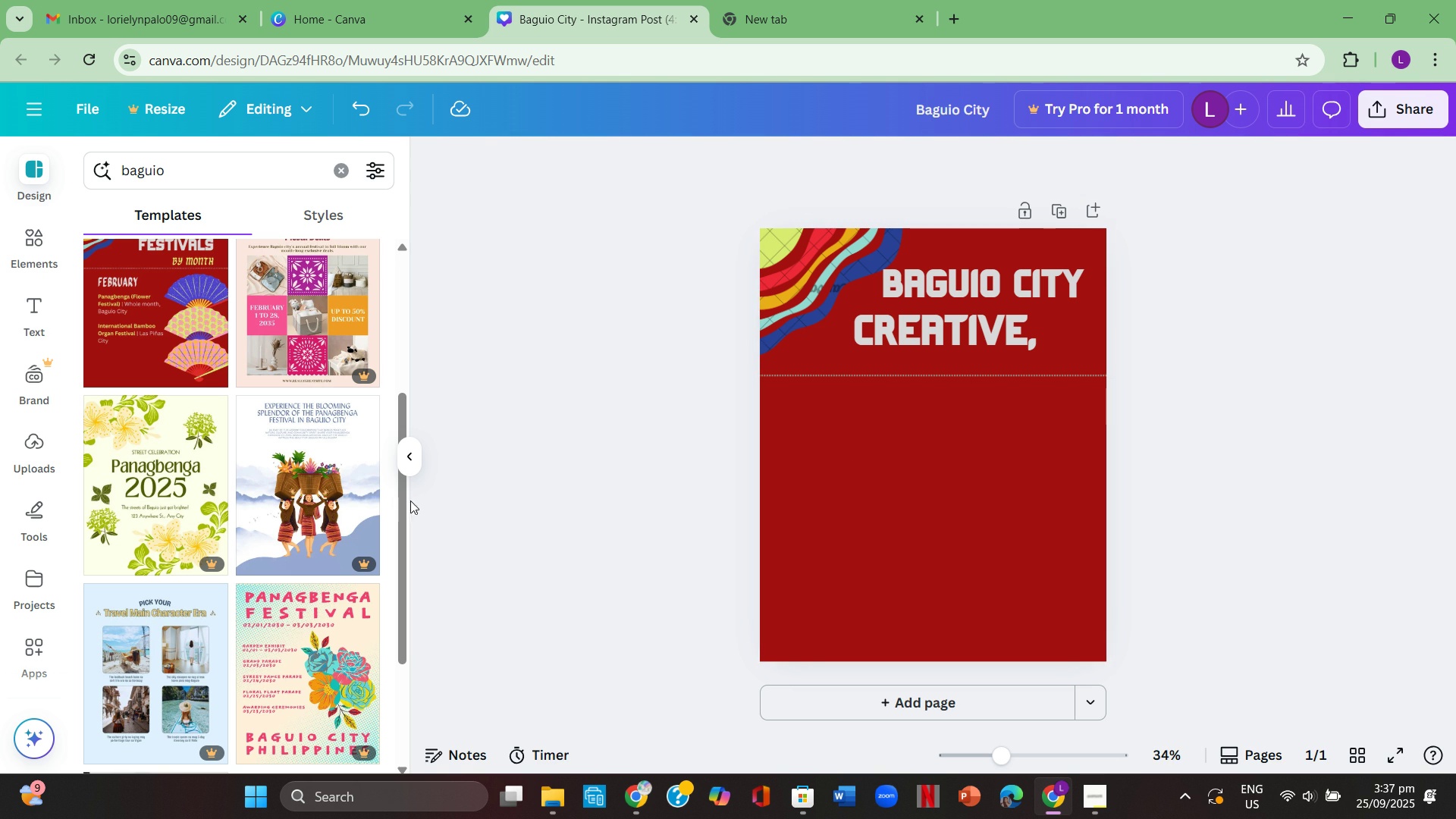 
scroll: coordinate [259, 498], scroll_direction: down, amount: 3.0
 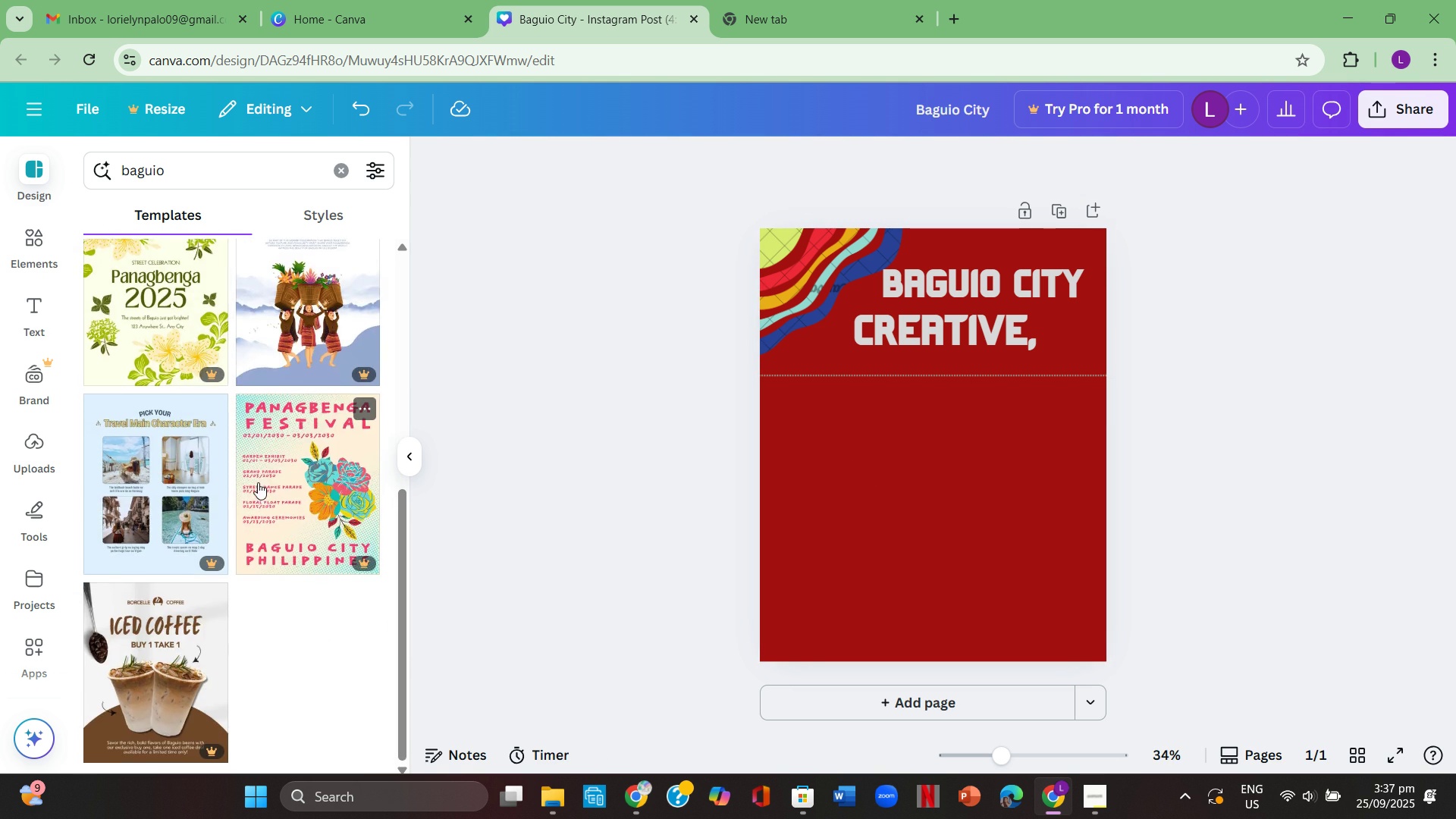 
scroll: coordinate [255, 477], scroll_direction: up, amount: 3.0
 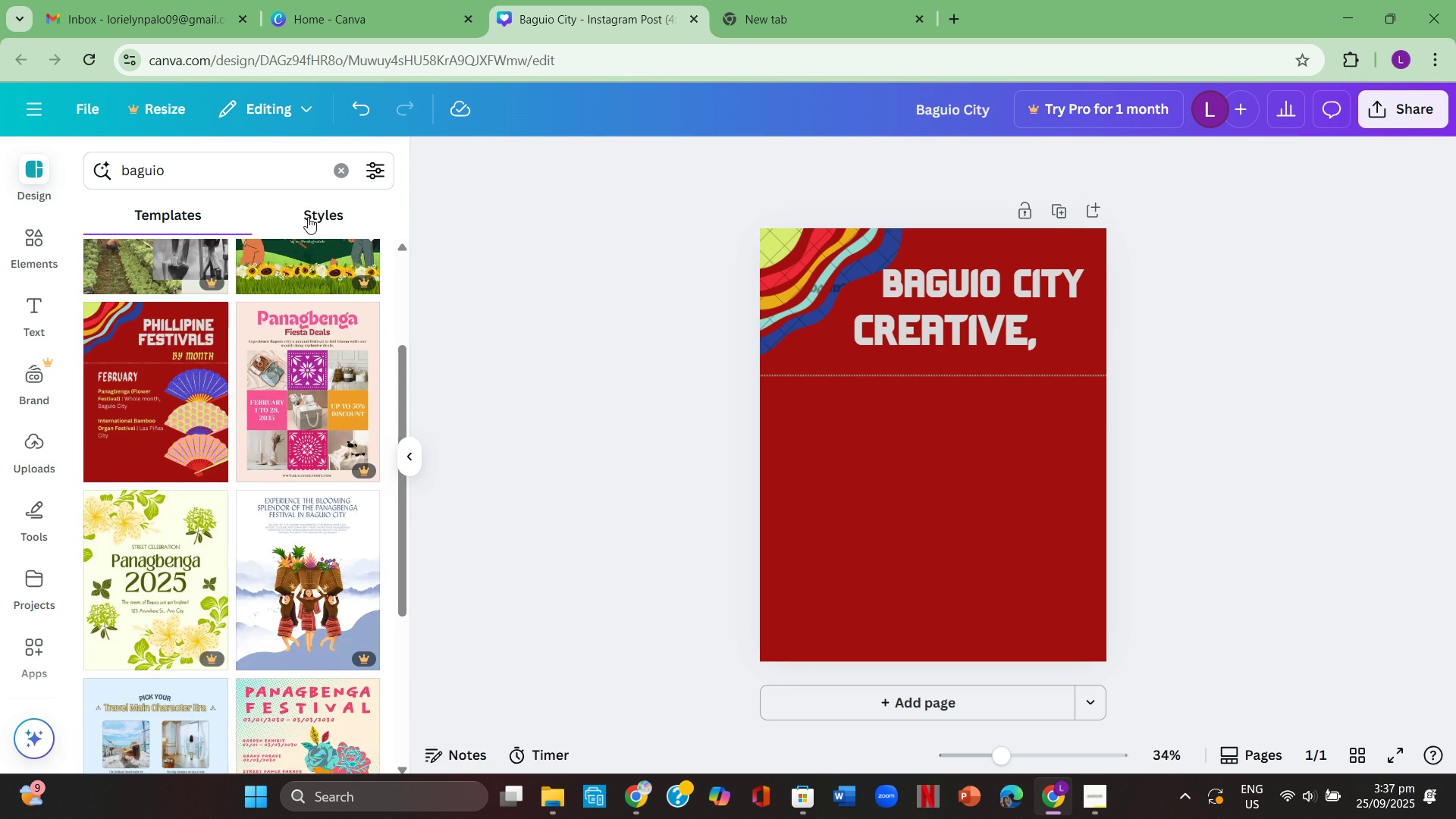 
left_click([308, 217])
 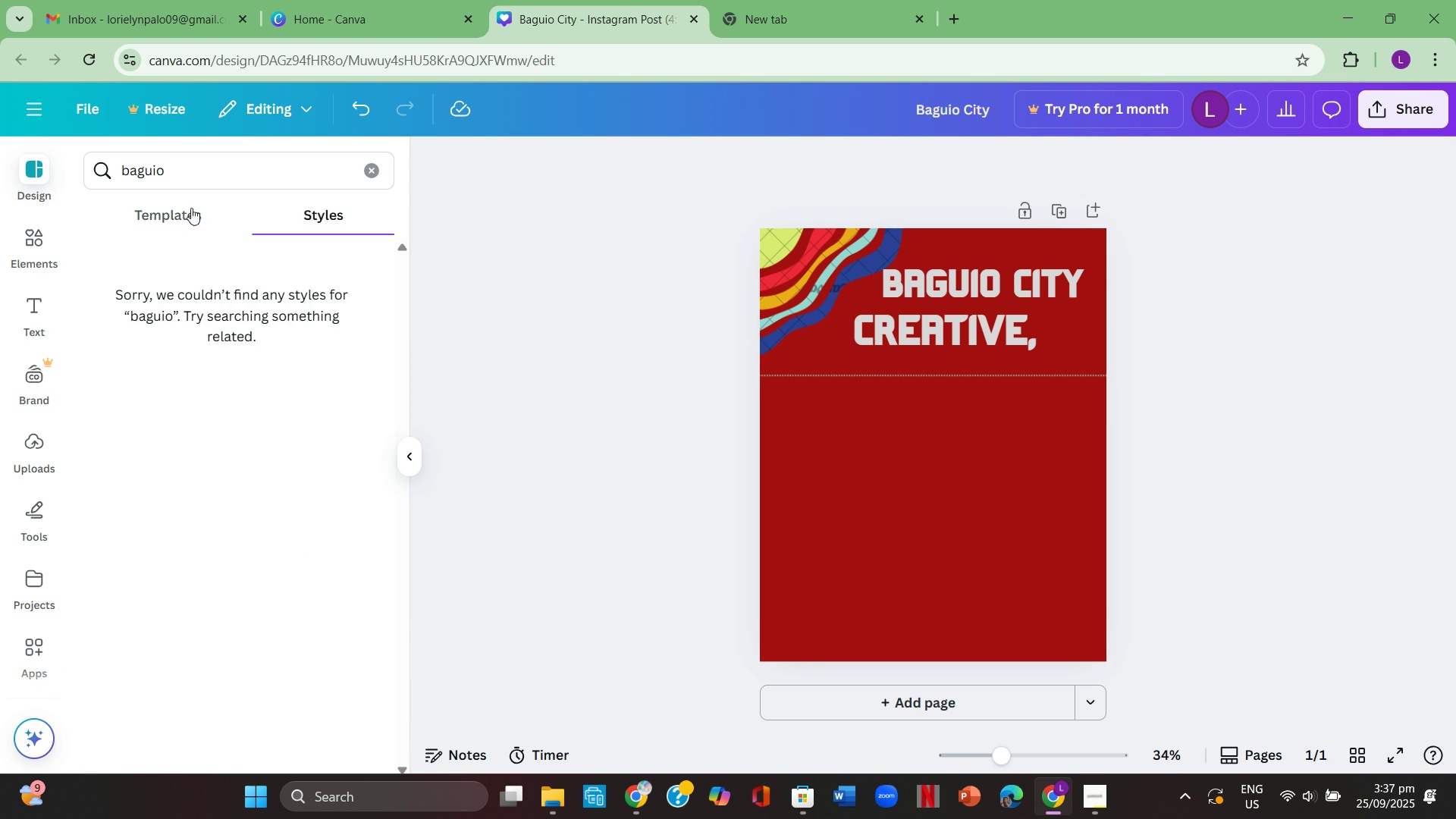 
left_click([228, 158])
 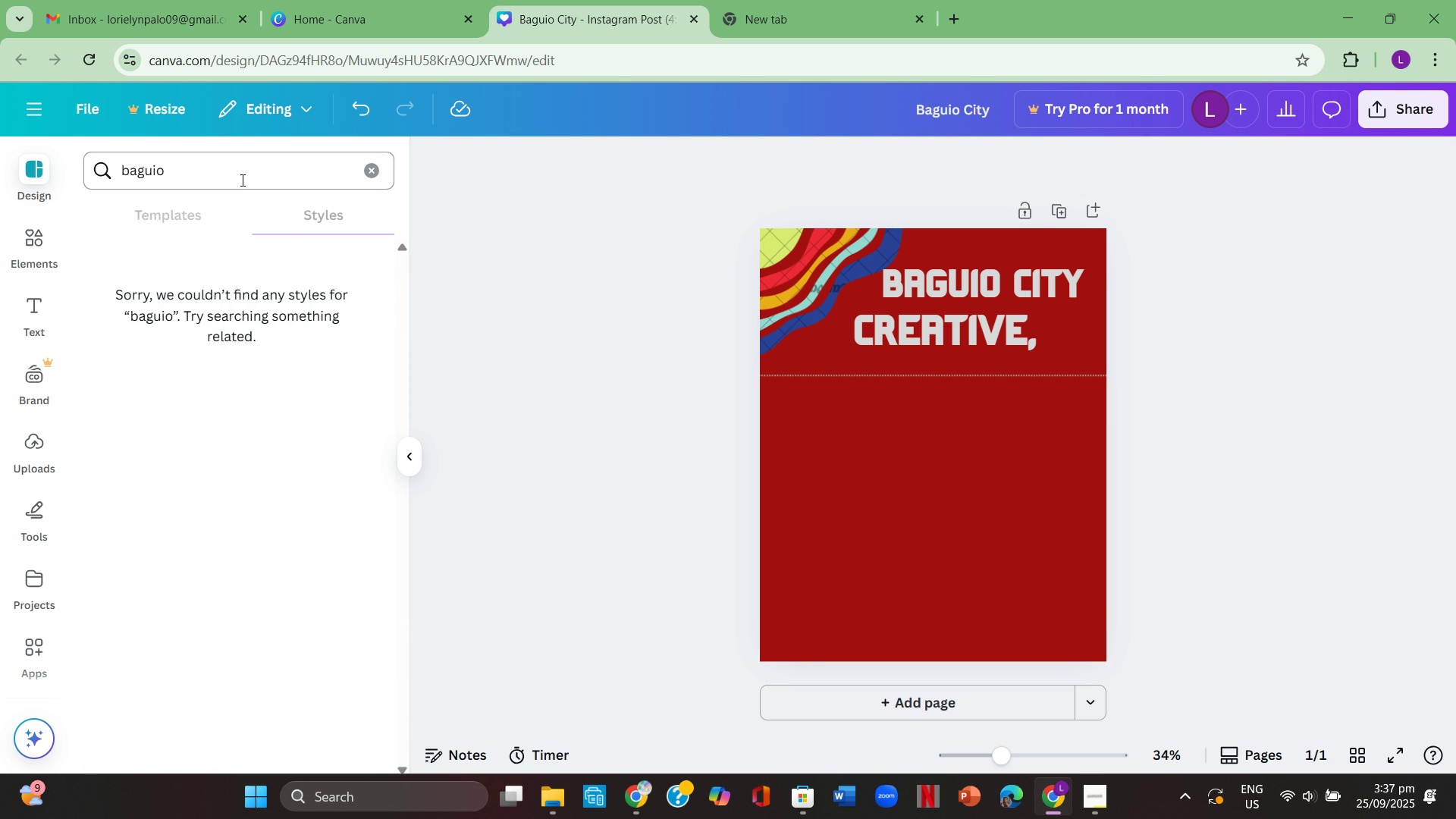 
key(Enter)
 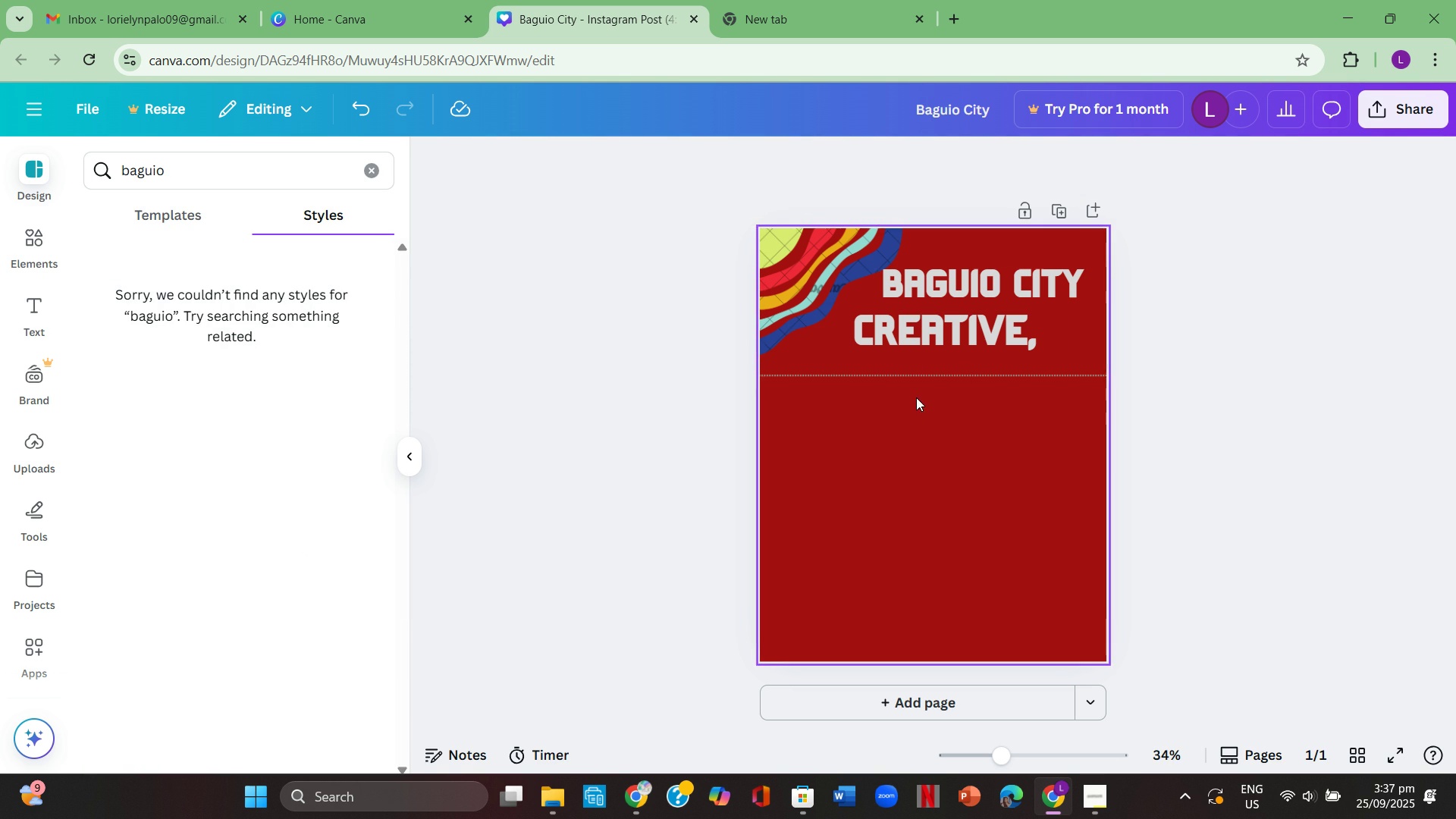 
left_click([949, 350])
 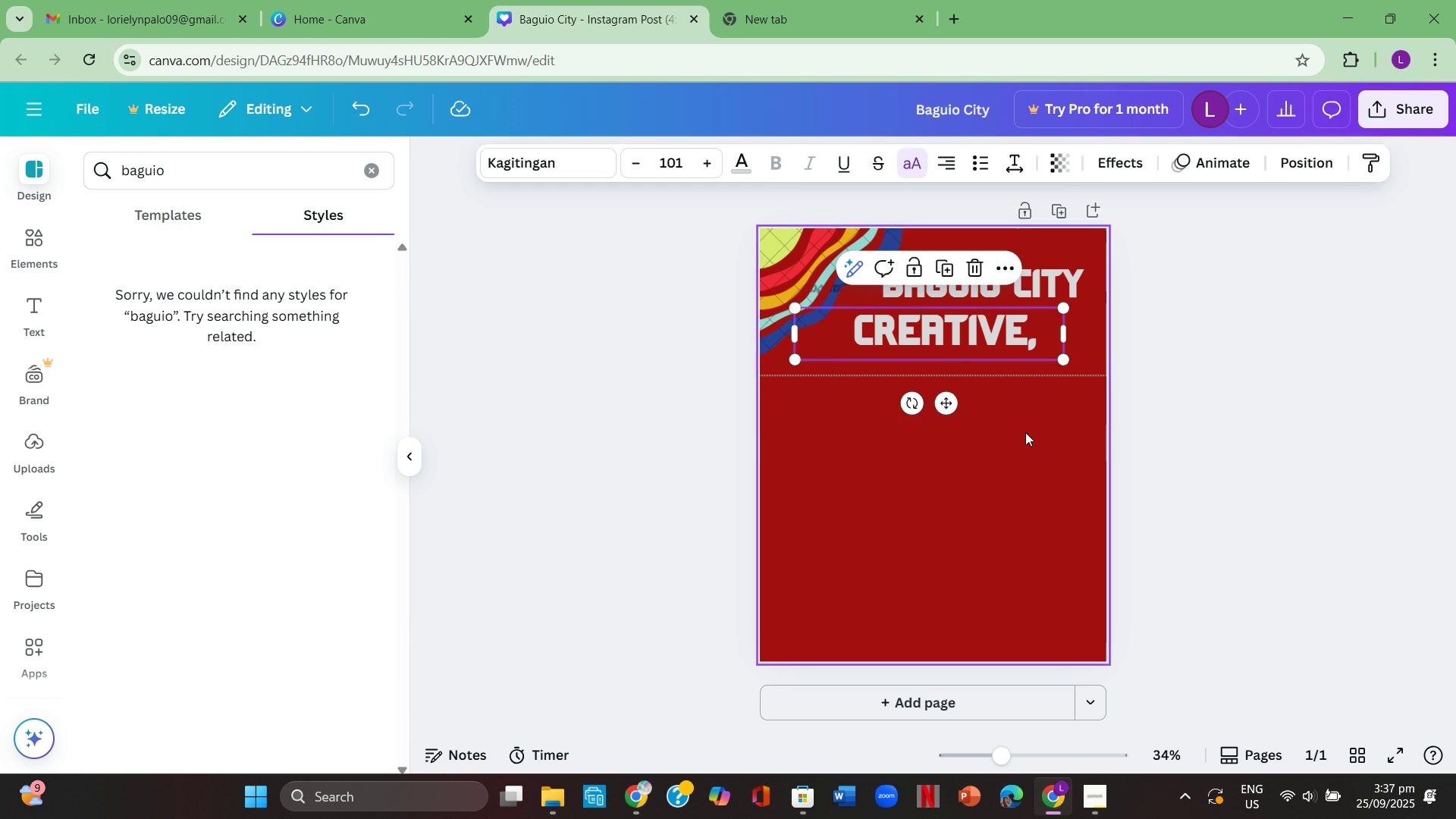 
left_click([1025, 432])
 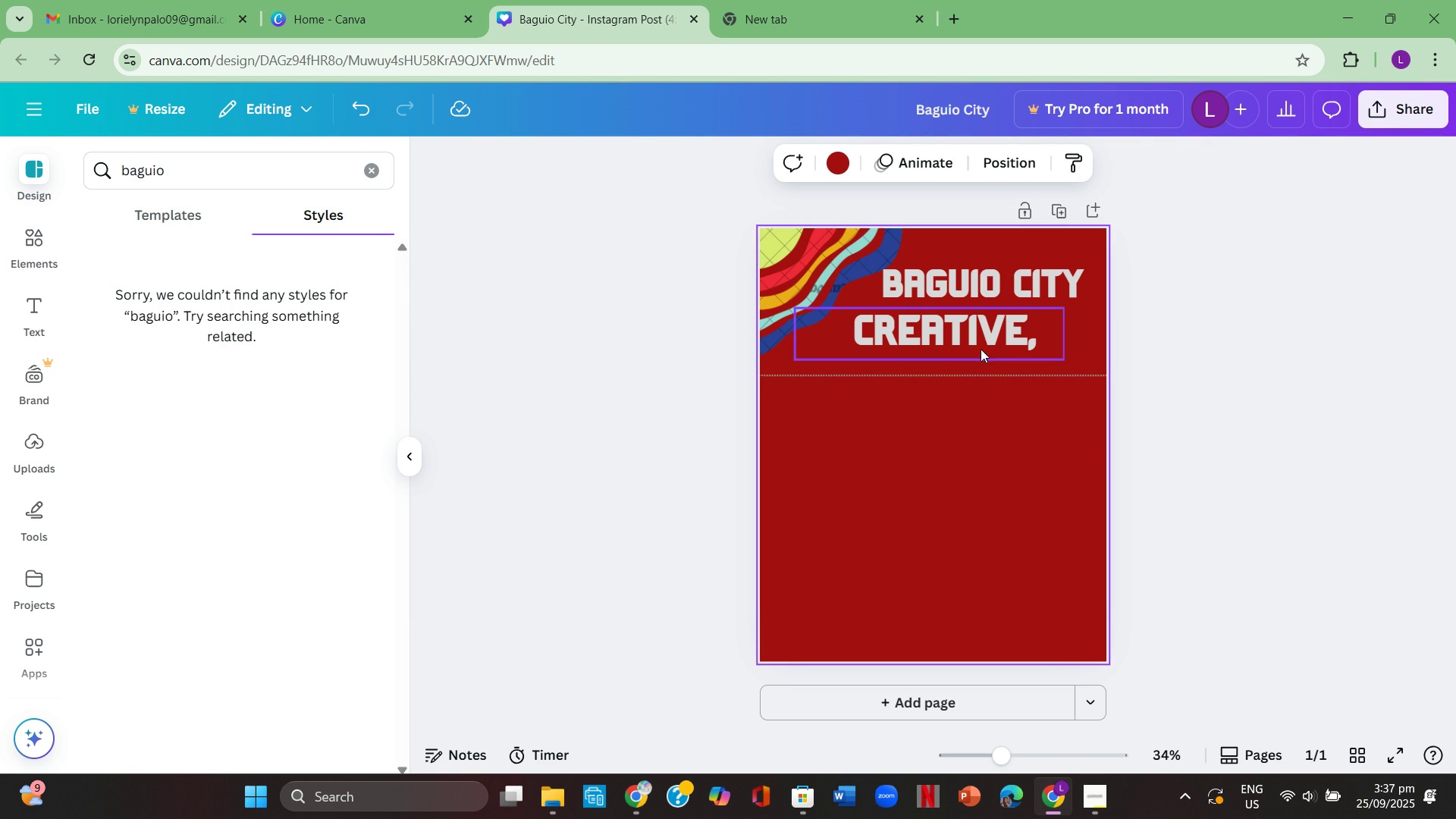 
double_click([1033, 331])